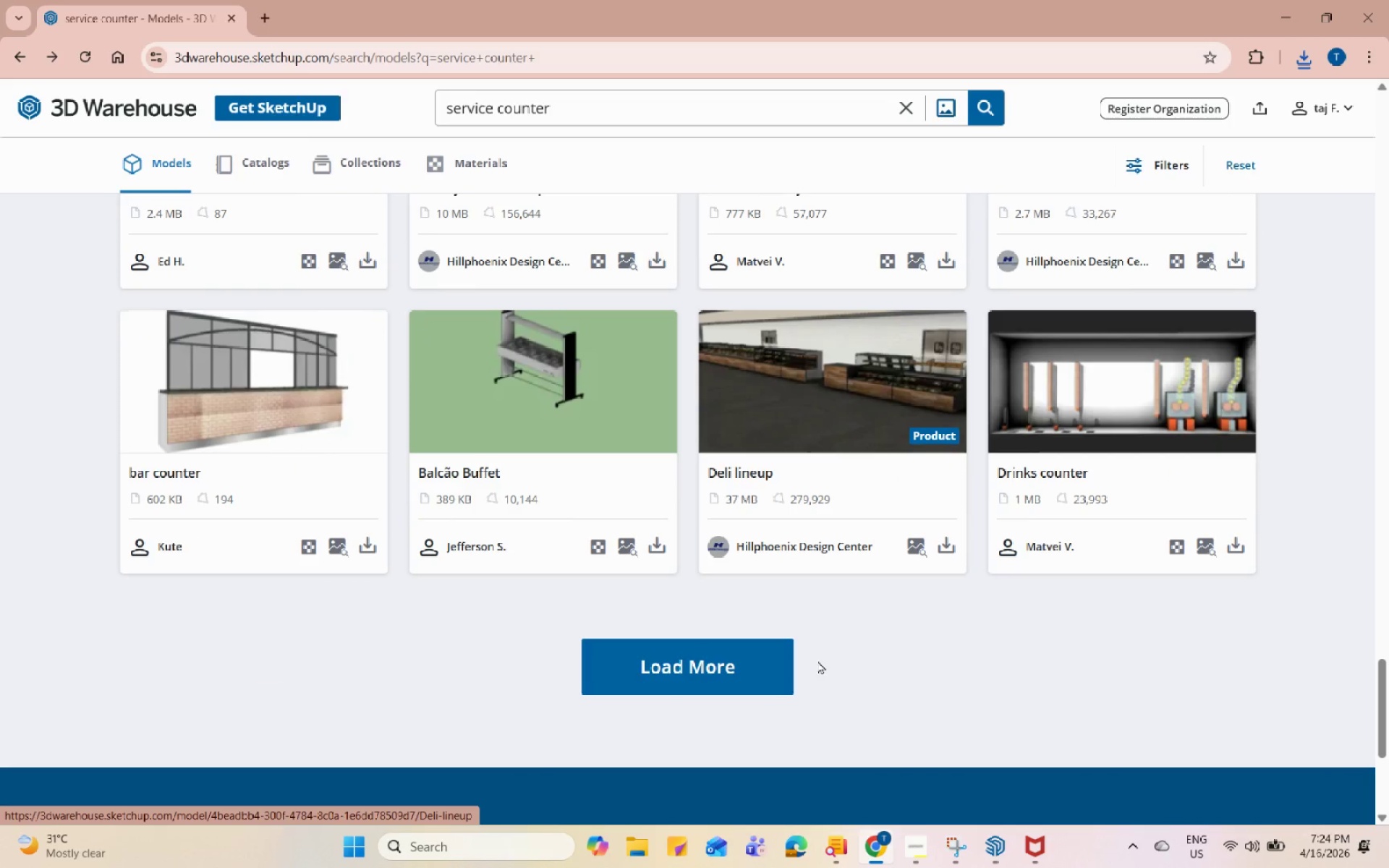 
left_click([755, 660])
 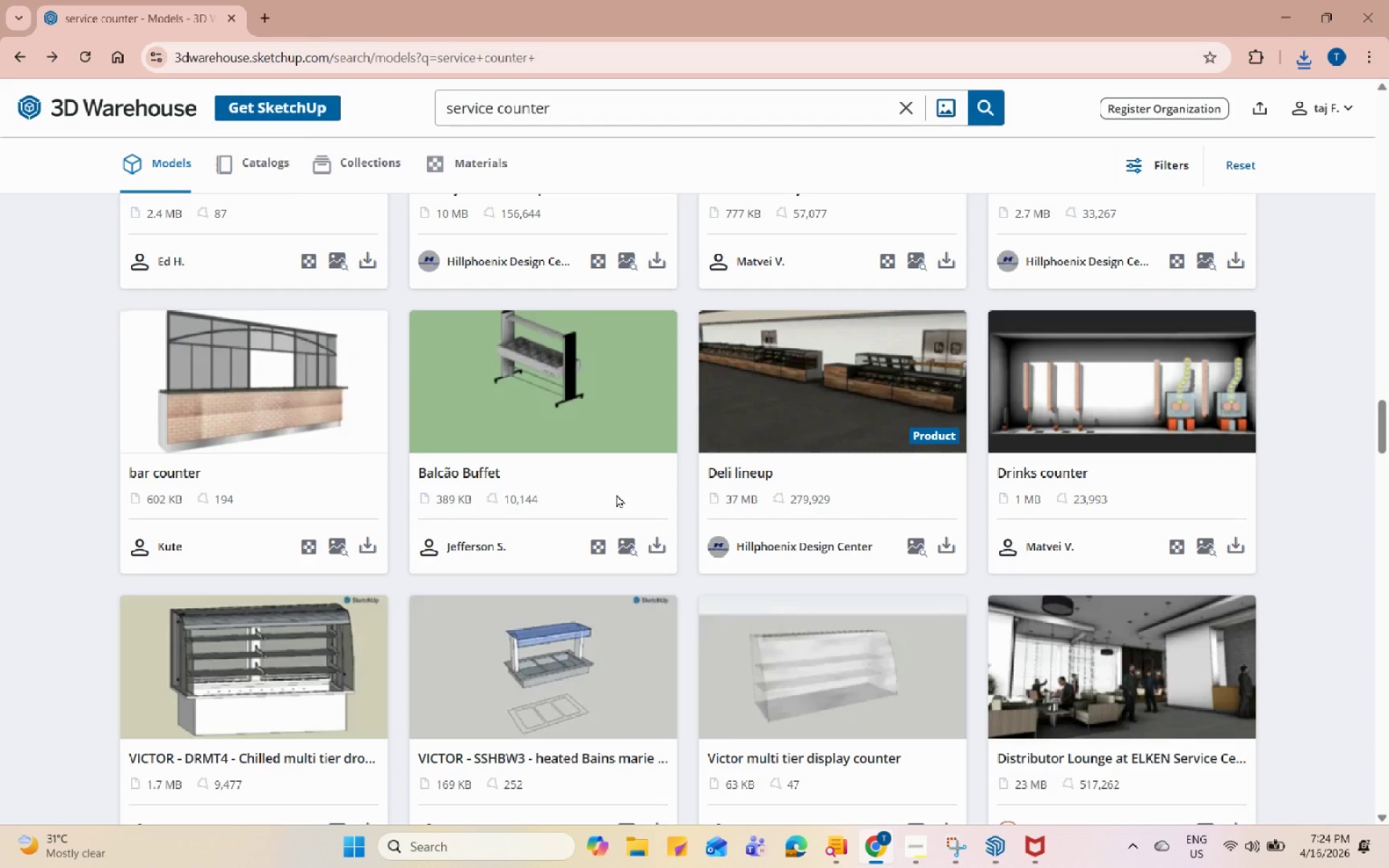 
scroll: coordinate [666, 490], scroll_direction: down, amount: 9.0
 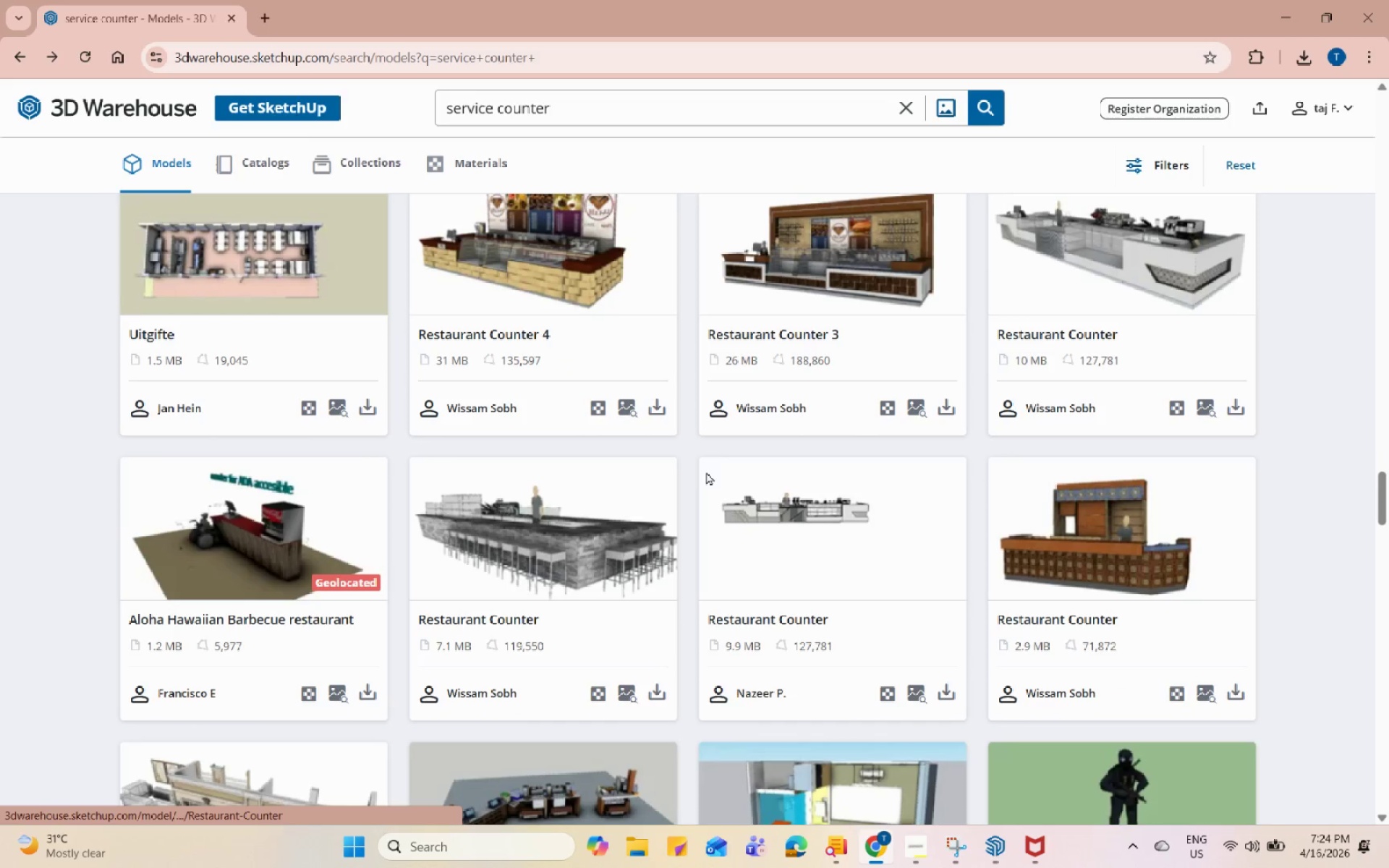 
left_click([1107, 231])
 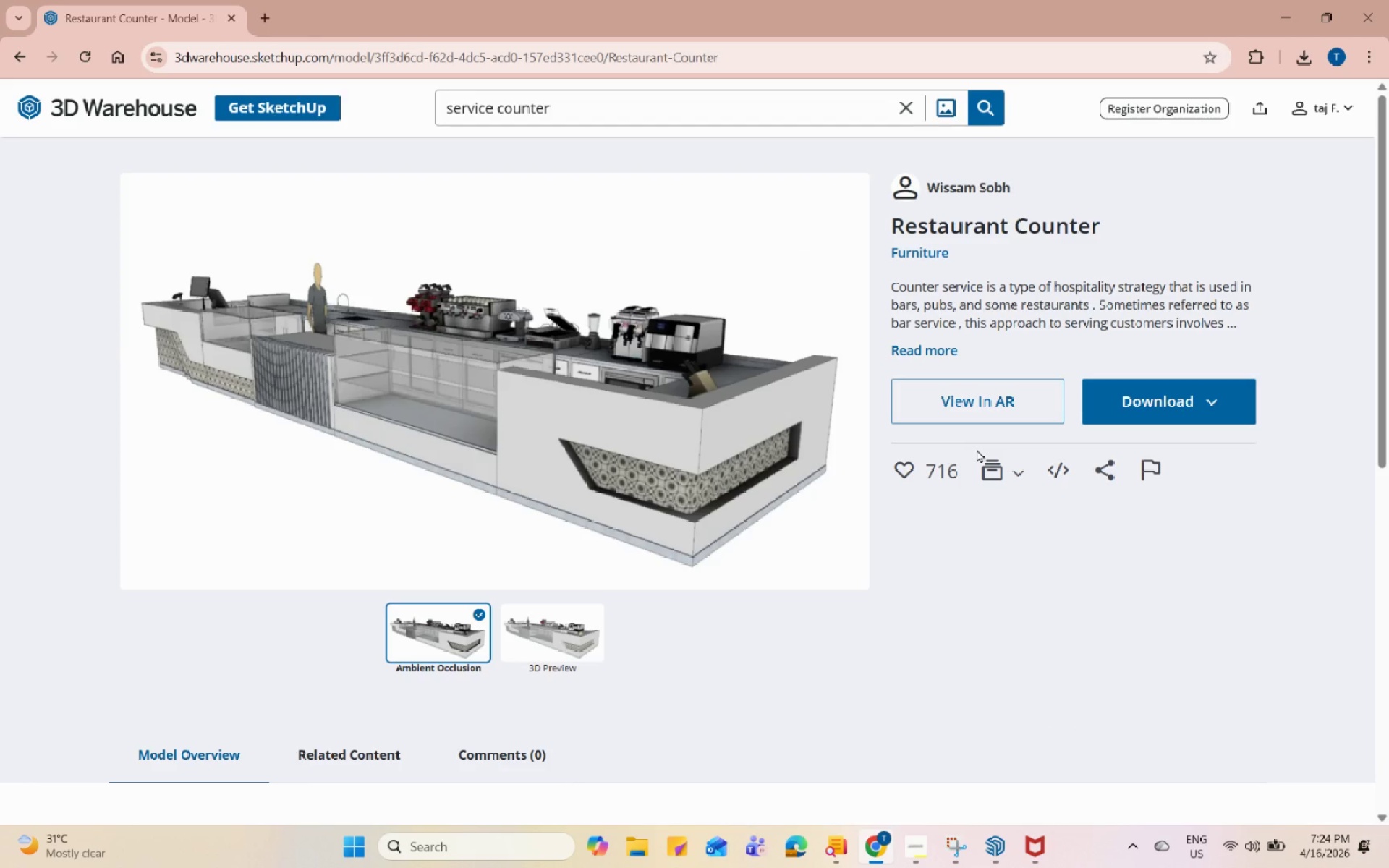 
 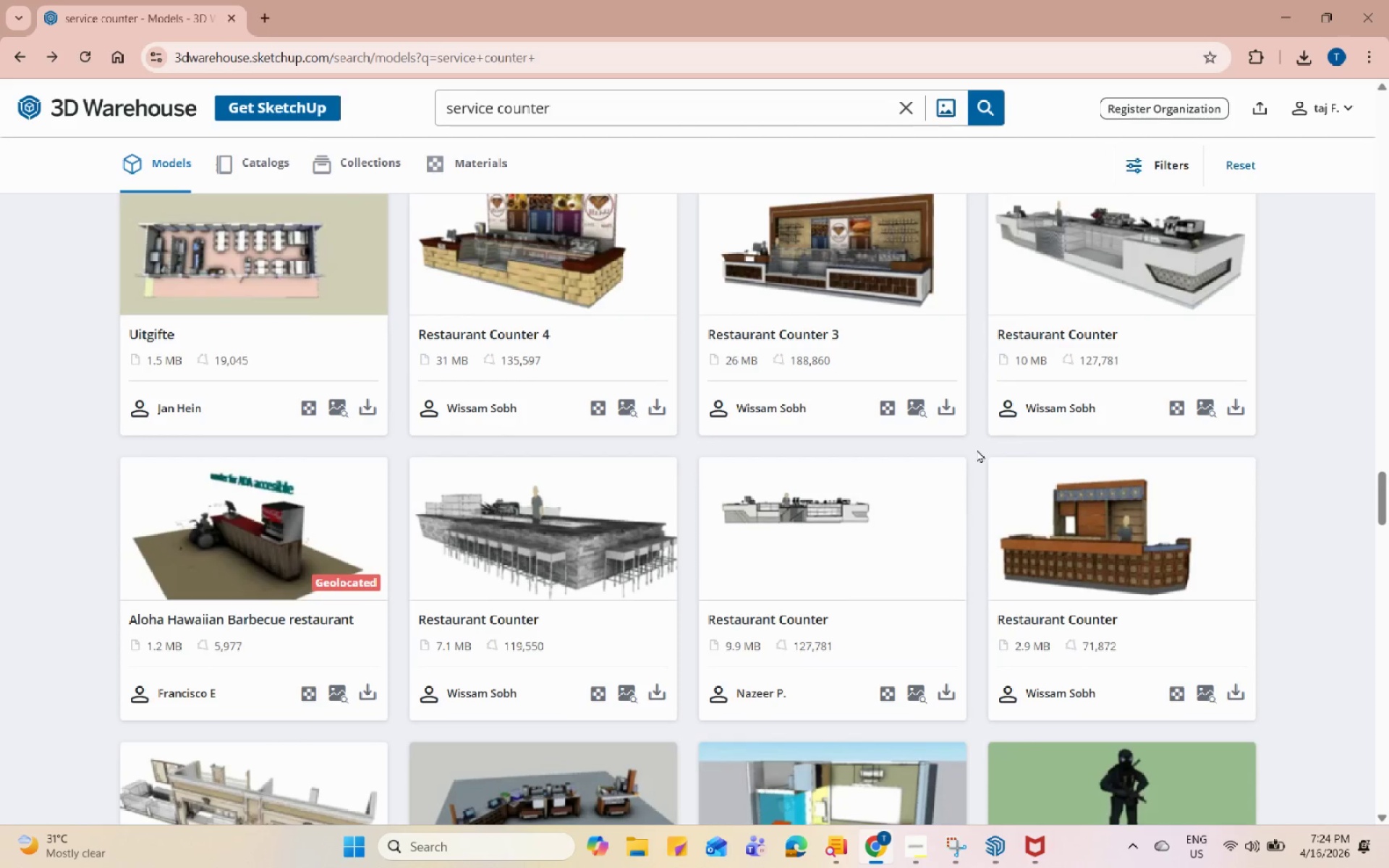 
scroll: coordinate [977, 449], scroll_direction: down, amount: 7.0
 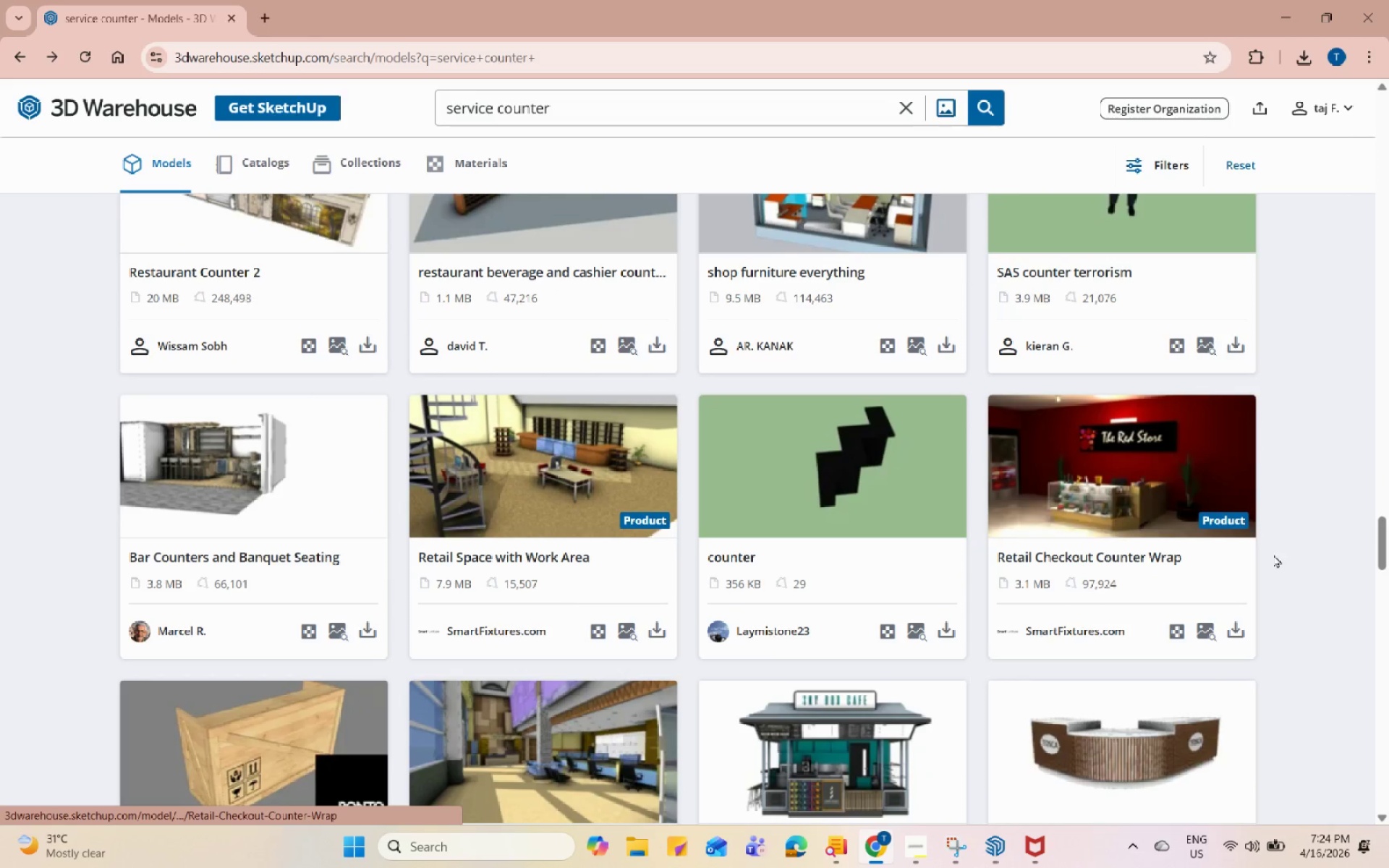 
left_click_drag(start_coordinate=[1384, 544], to_coordinate=[1366, 613])
 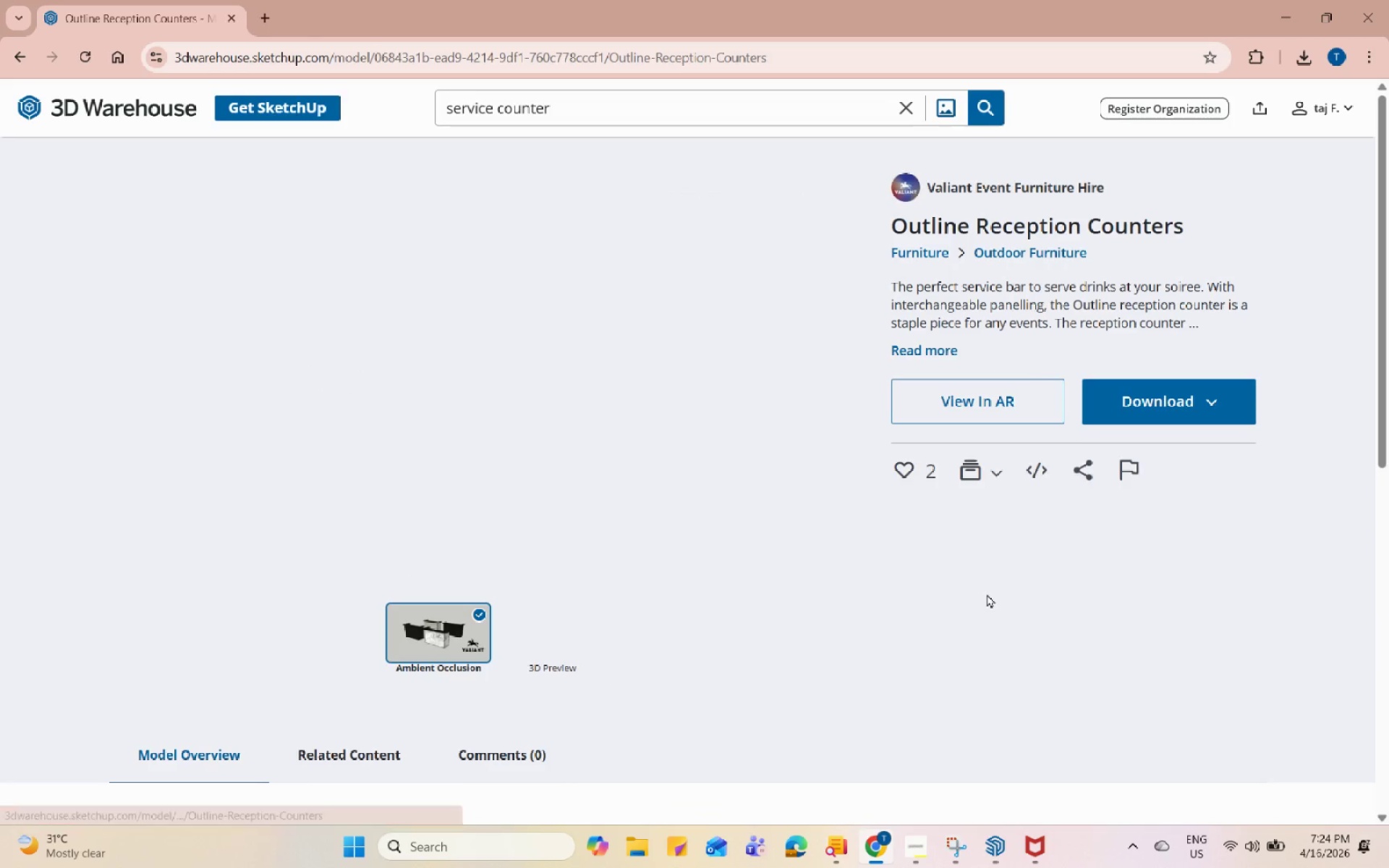 
 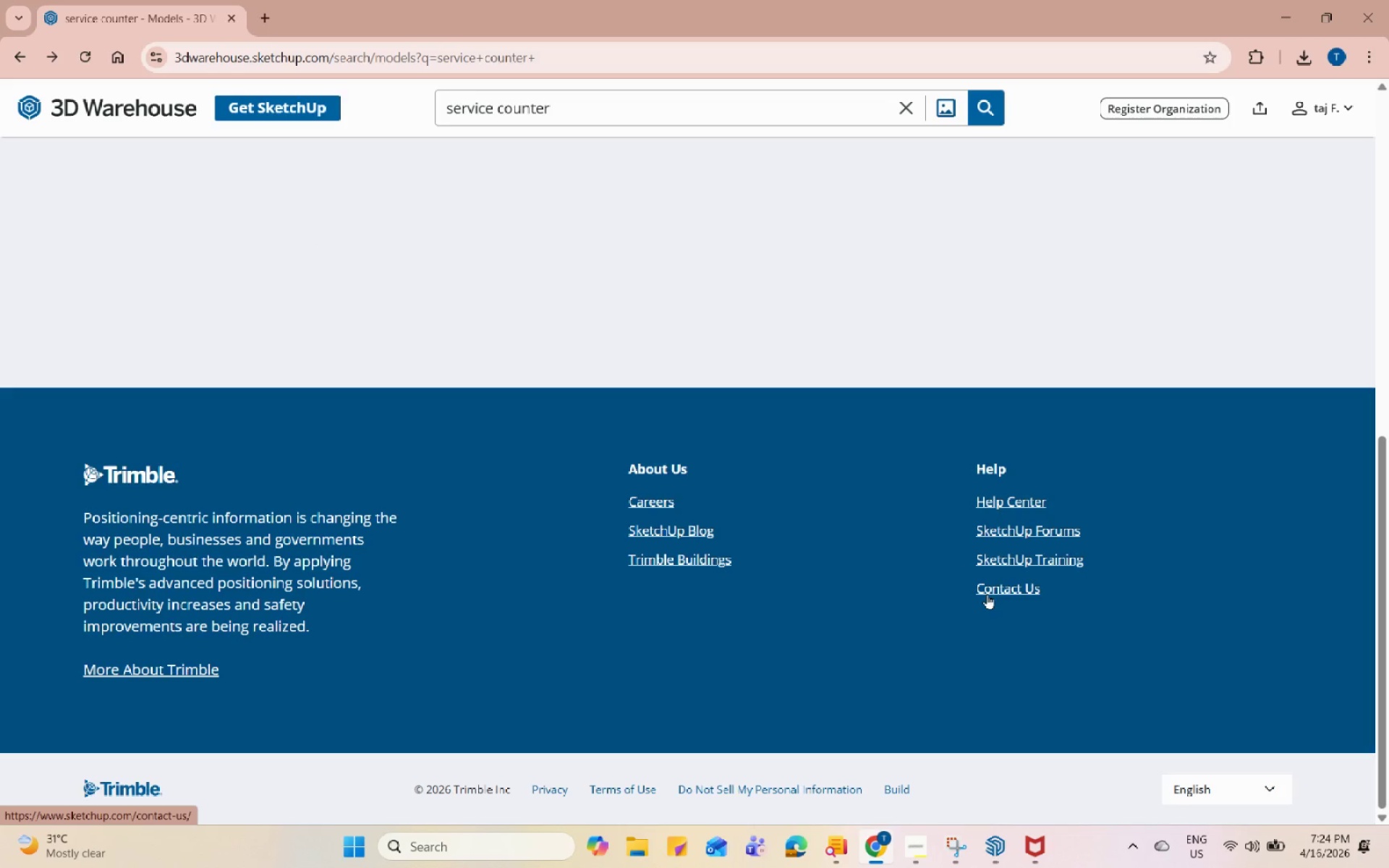 
scroll: coordinate [984, 595], scroll_direction: down, amount: 15.0
 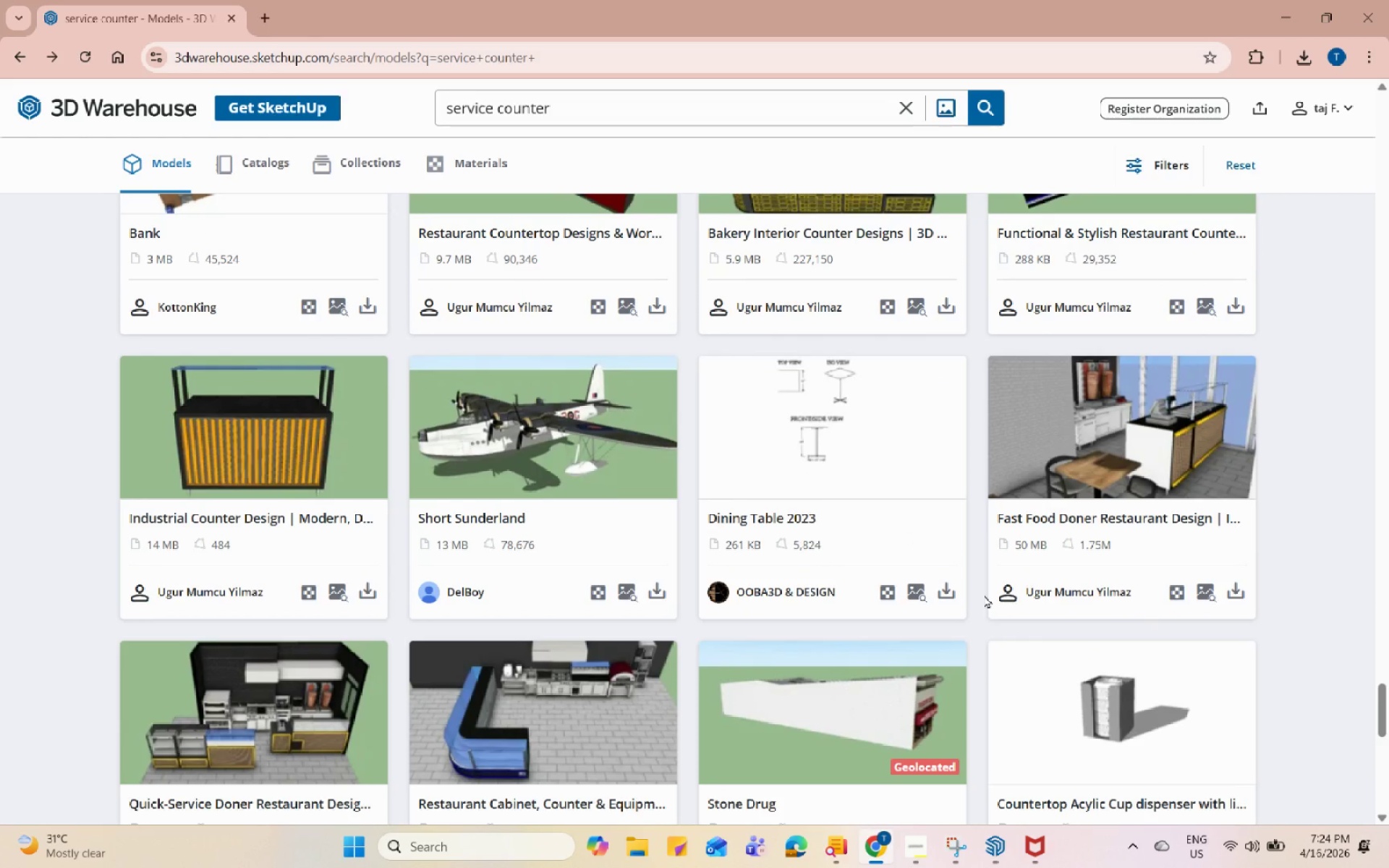 
left_click([1184, 459])
 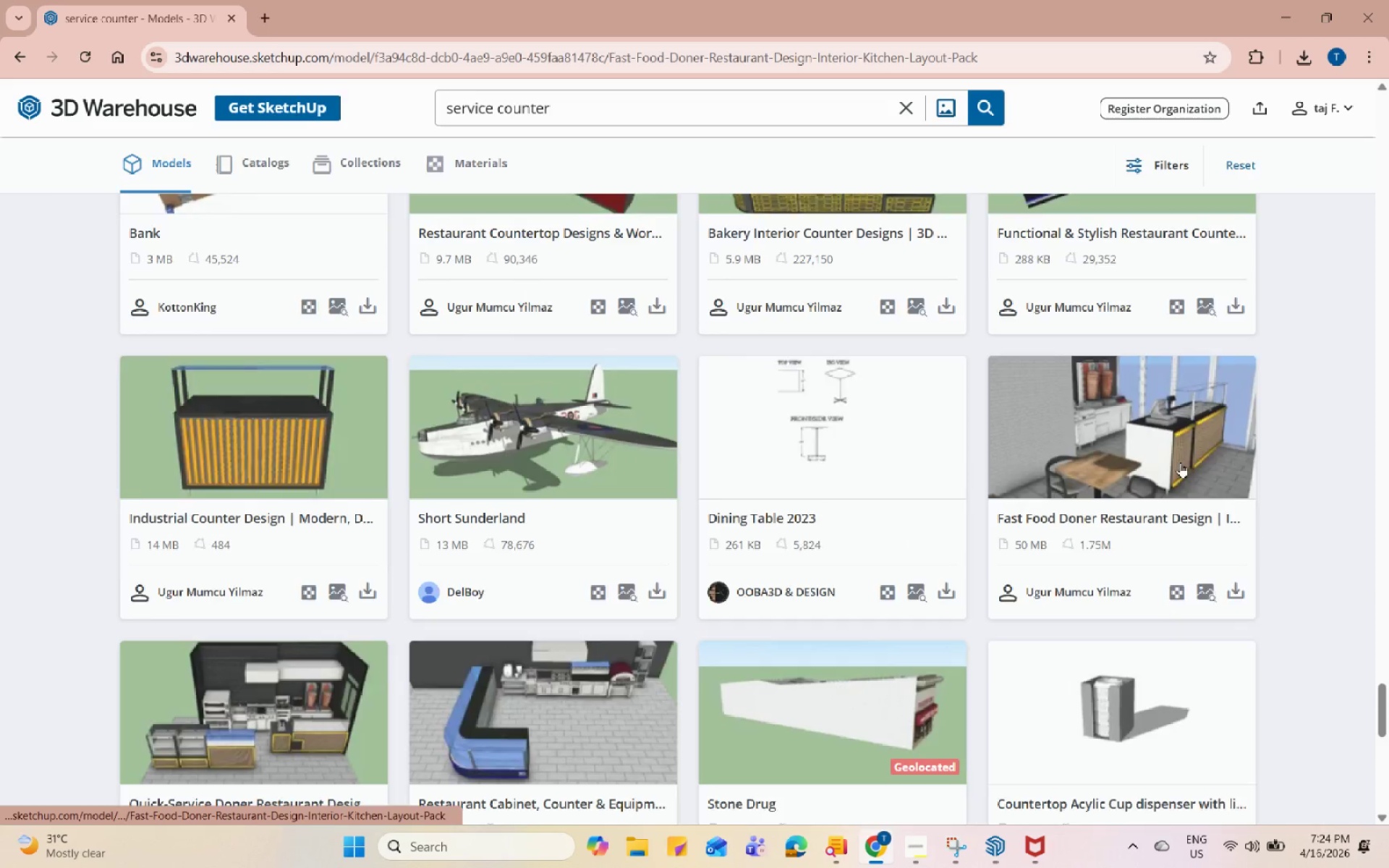 
mouse_move([1148, 480])
 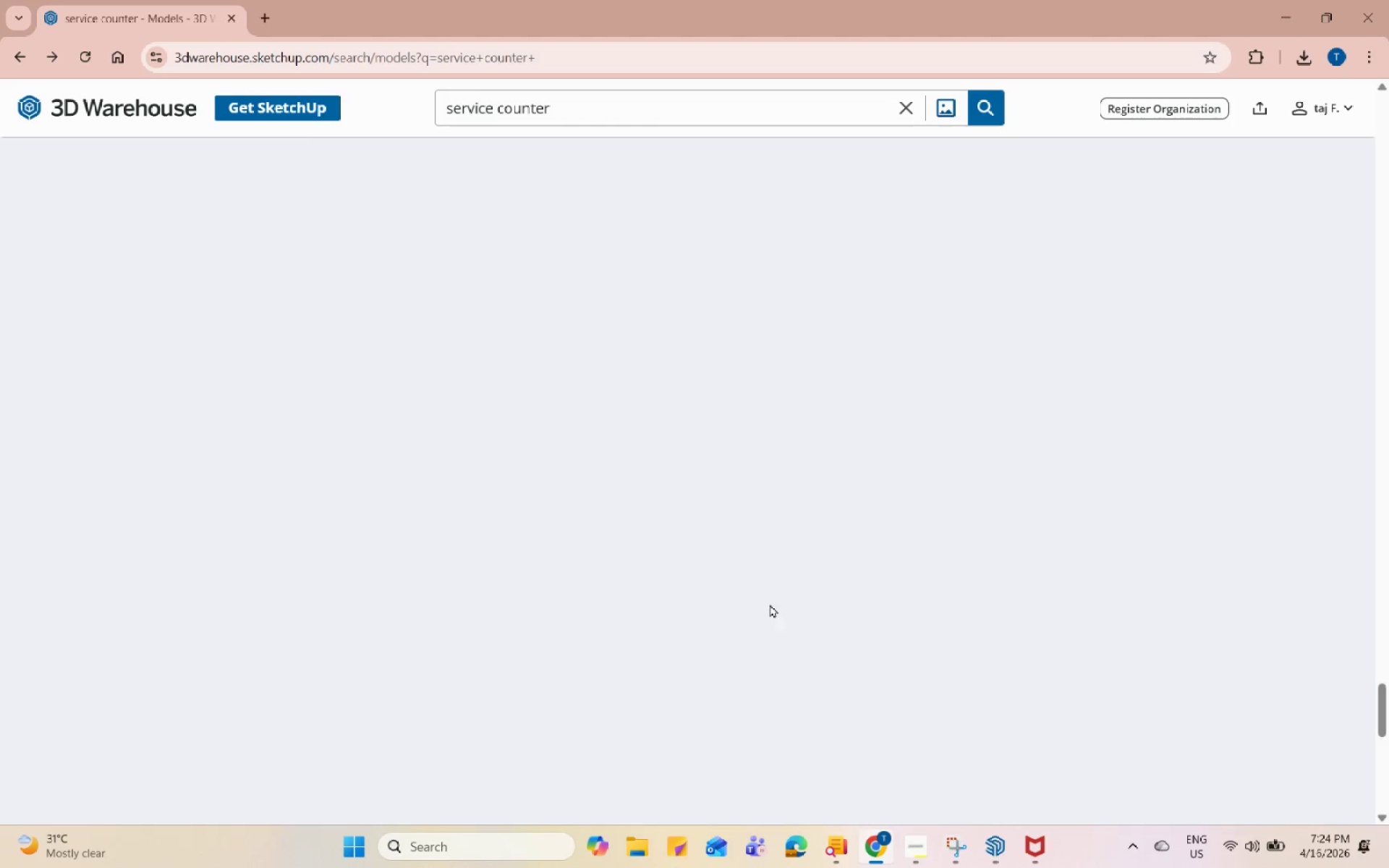 
scroll: coordinate [885, 624], scroll_direction: down, amount: 8.0
 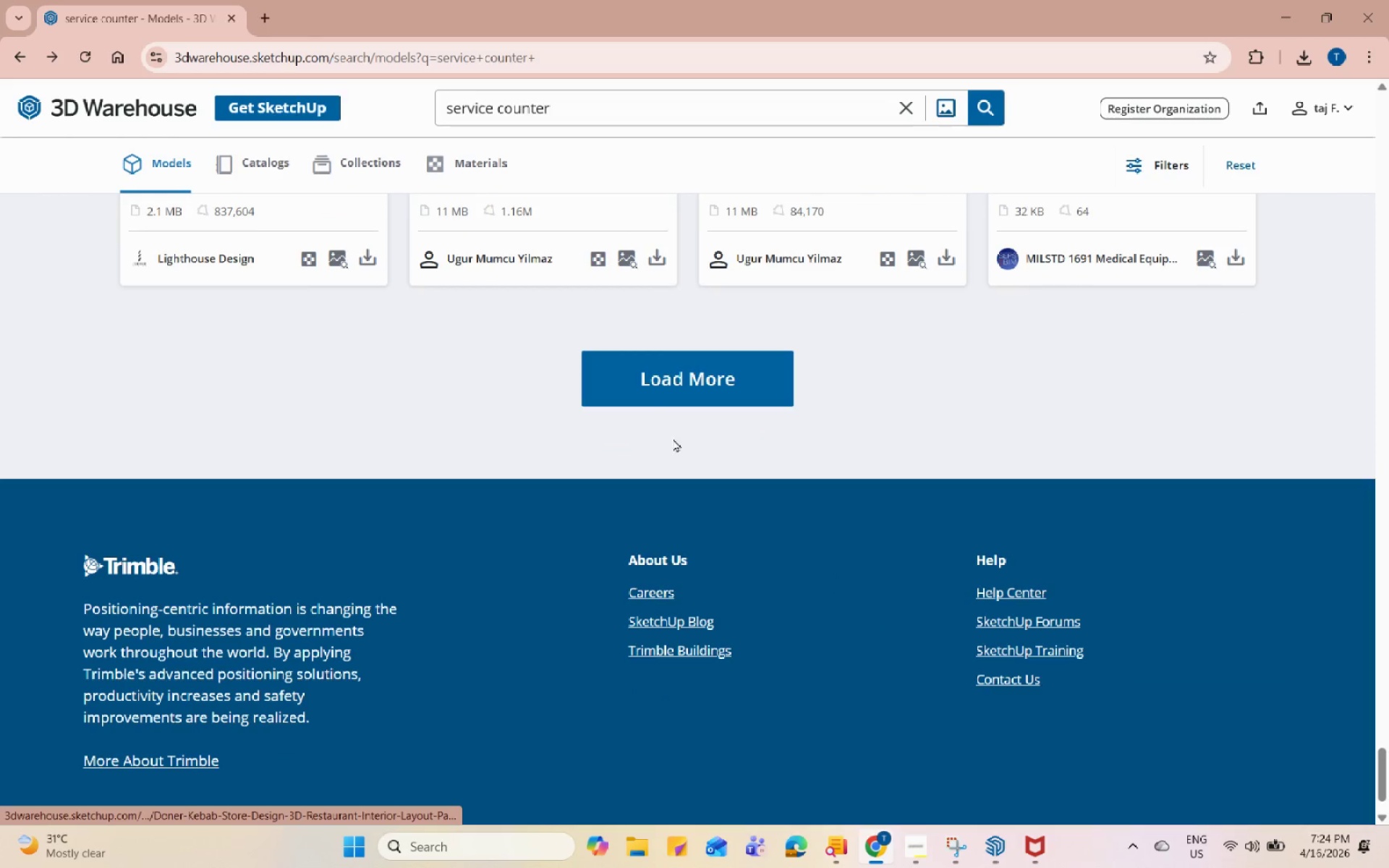 
left_click([658, 380])
 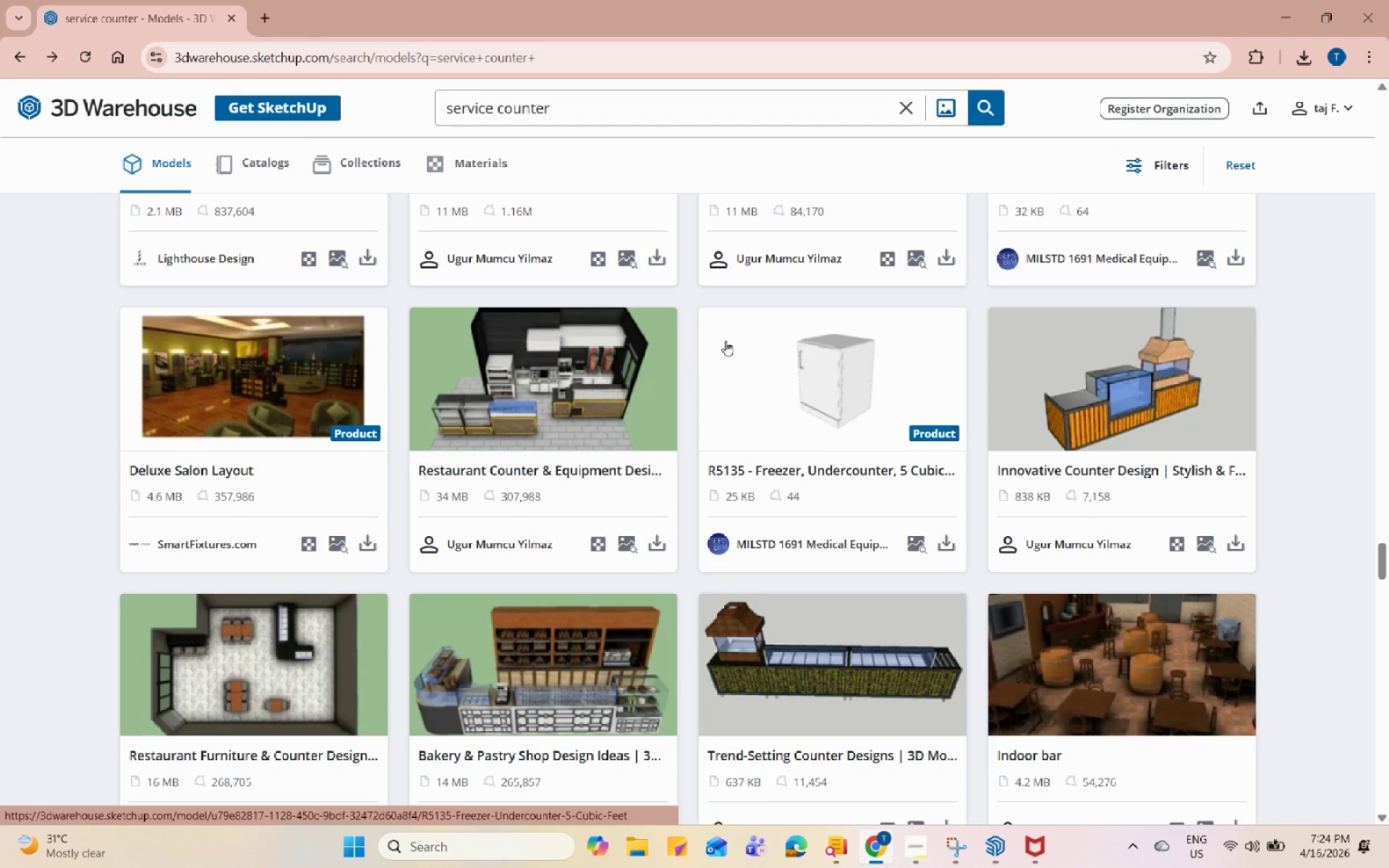 
wait(7.16)
 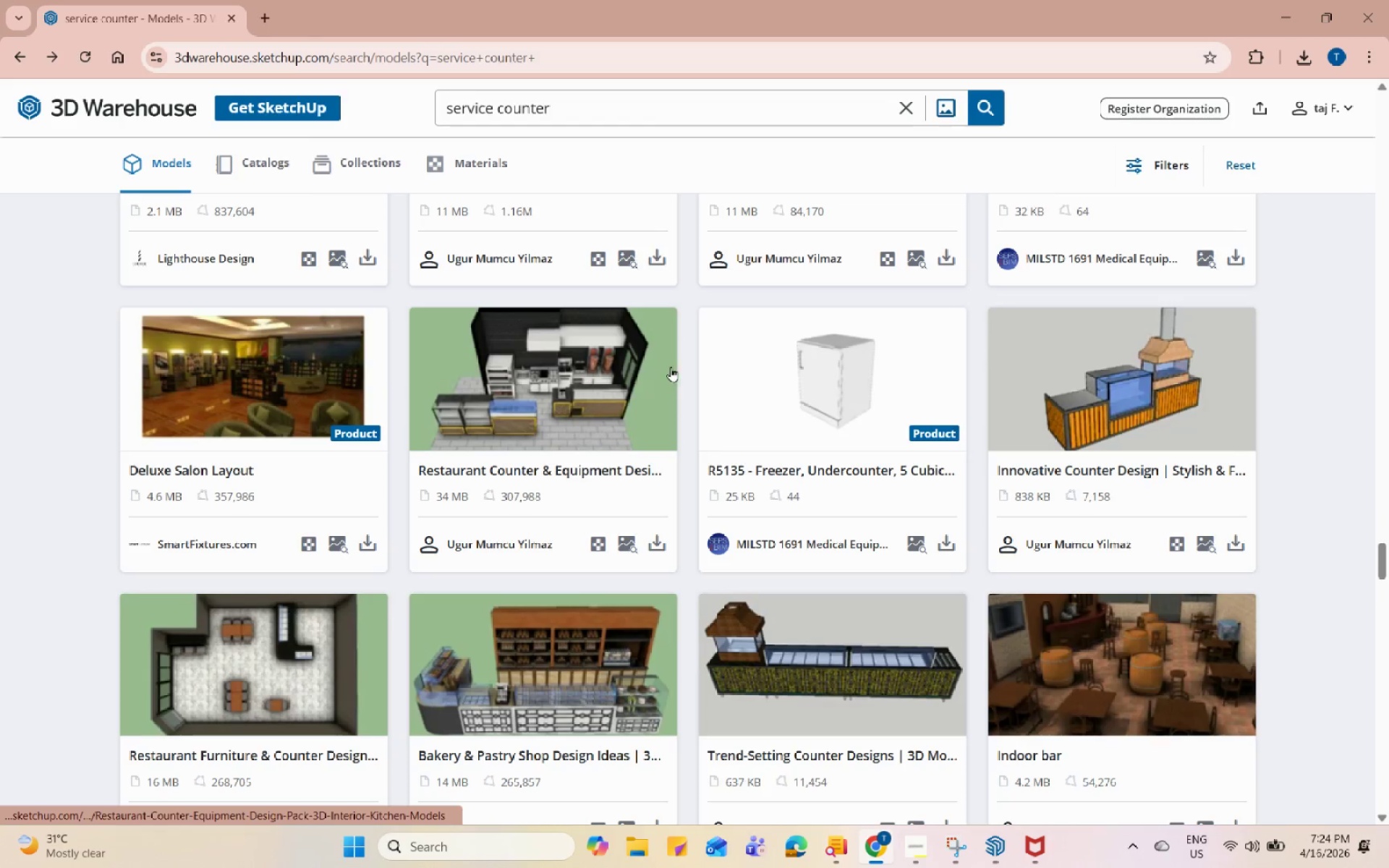 
left_click([1147, 386])
 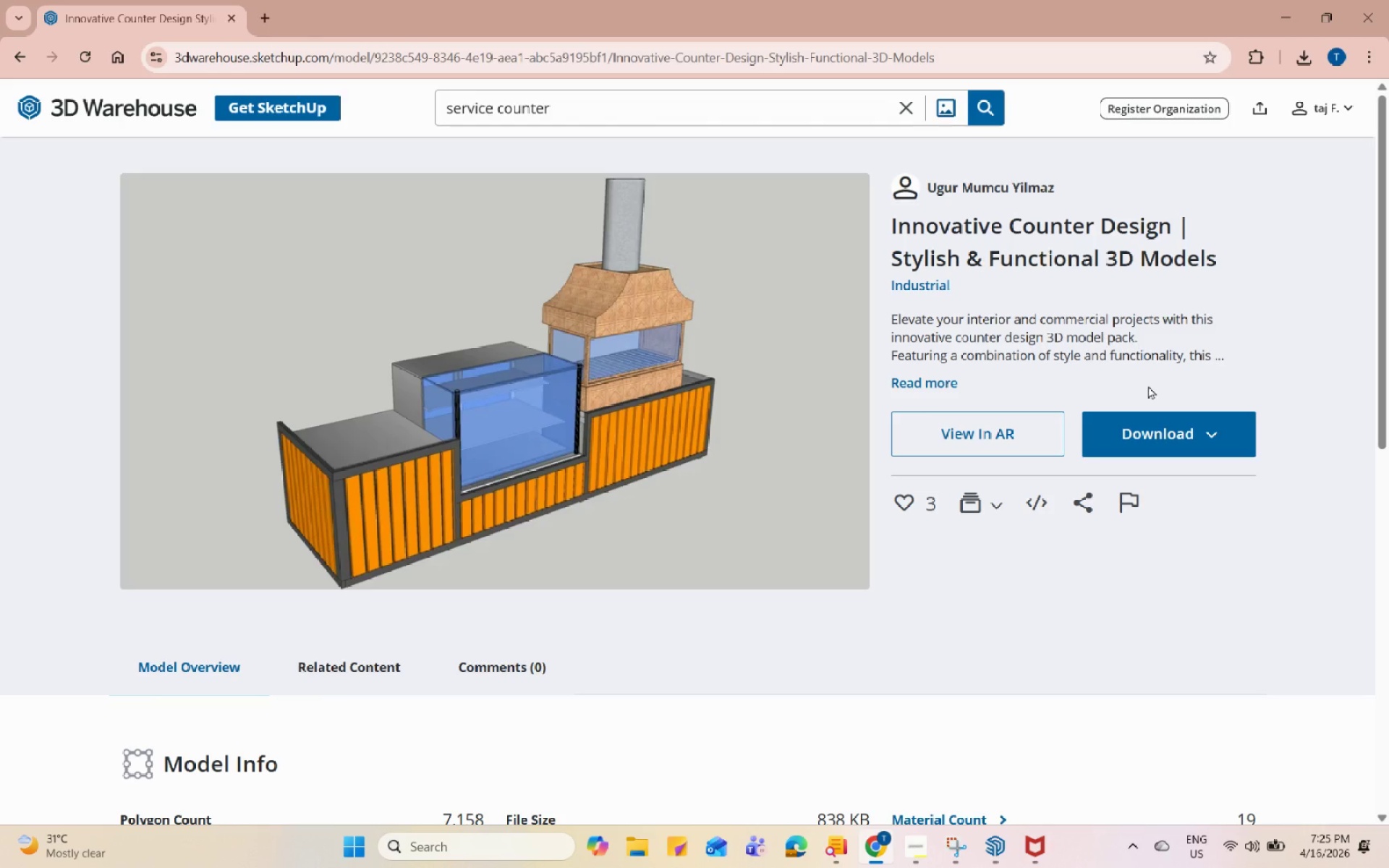 
wait(8.0)
 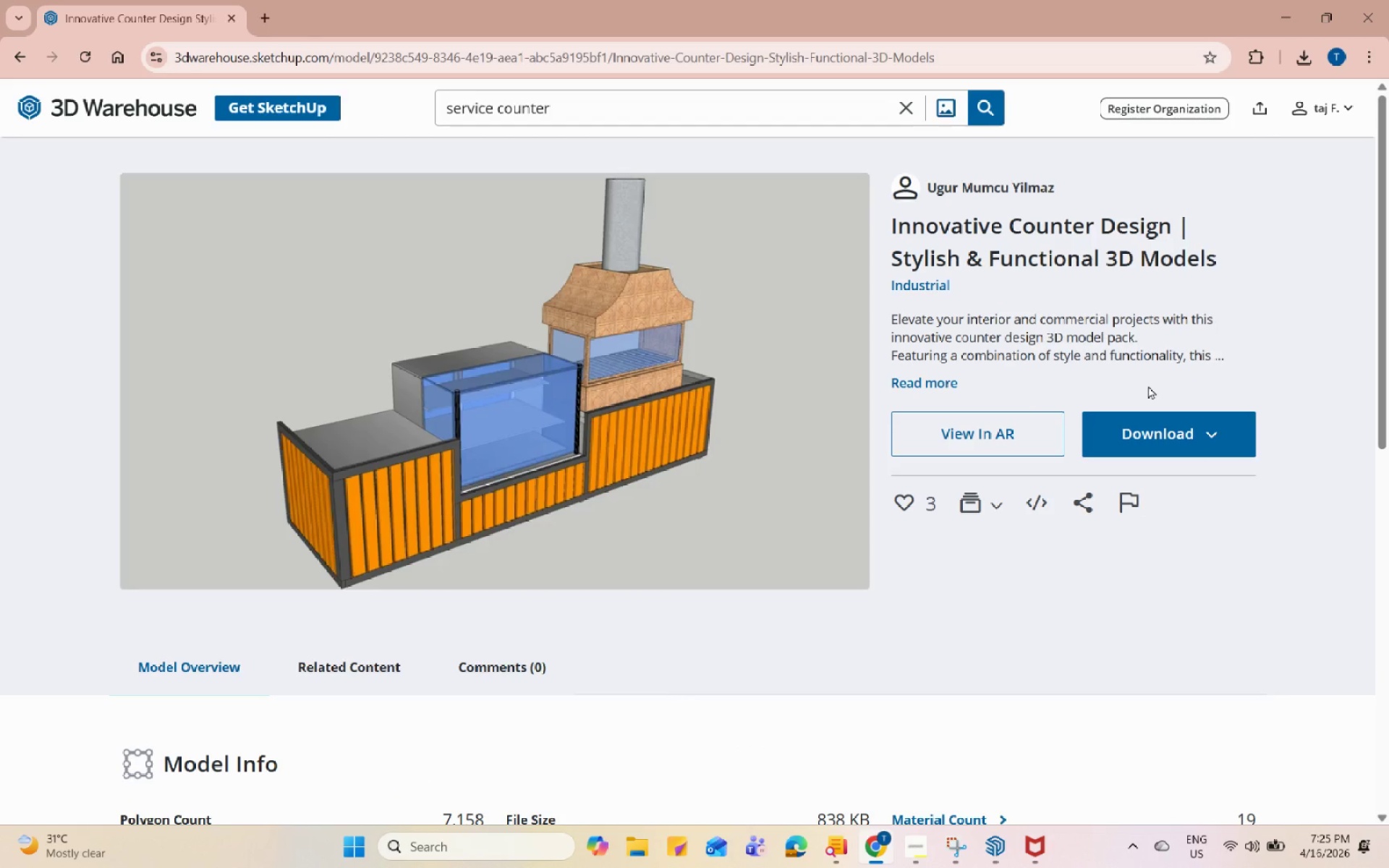 
 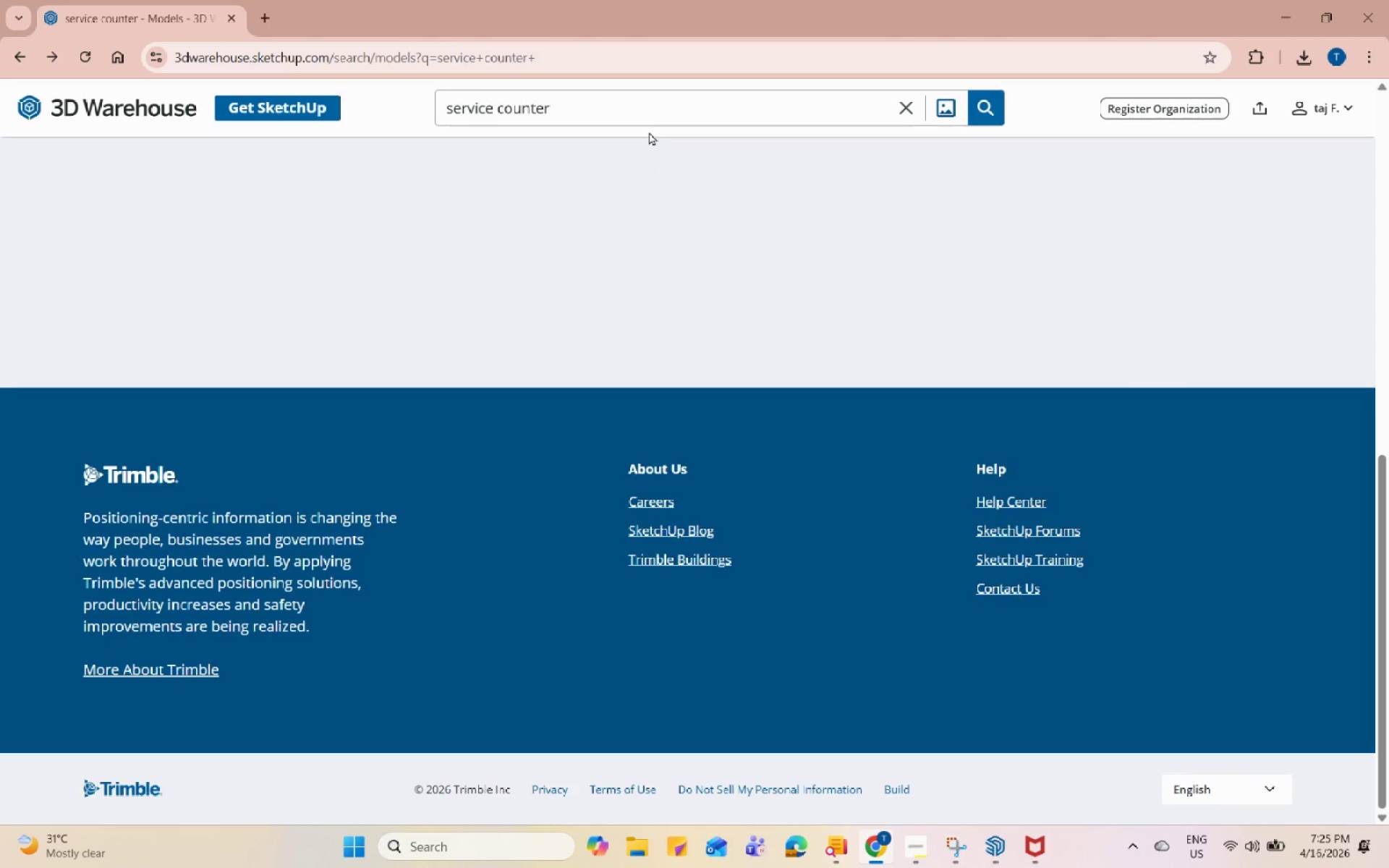 
left_click([657, 112])
 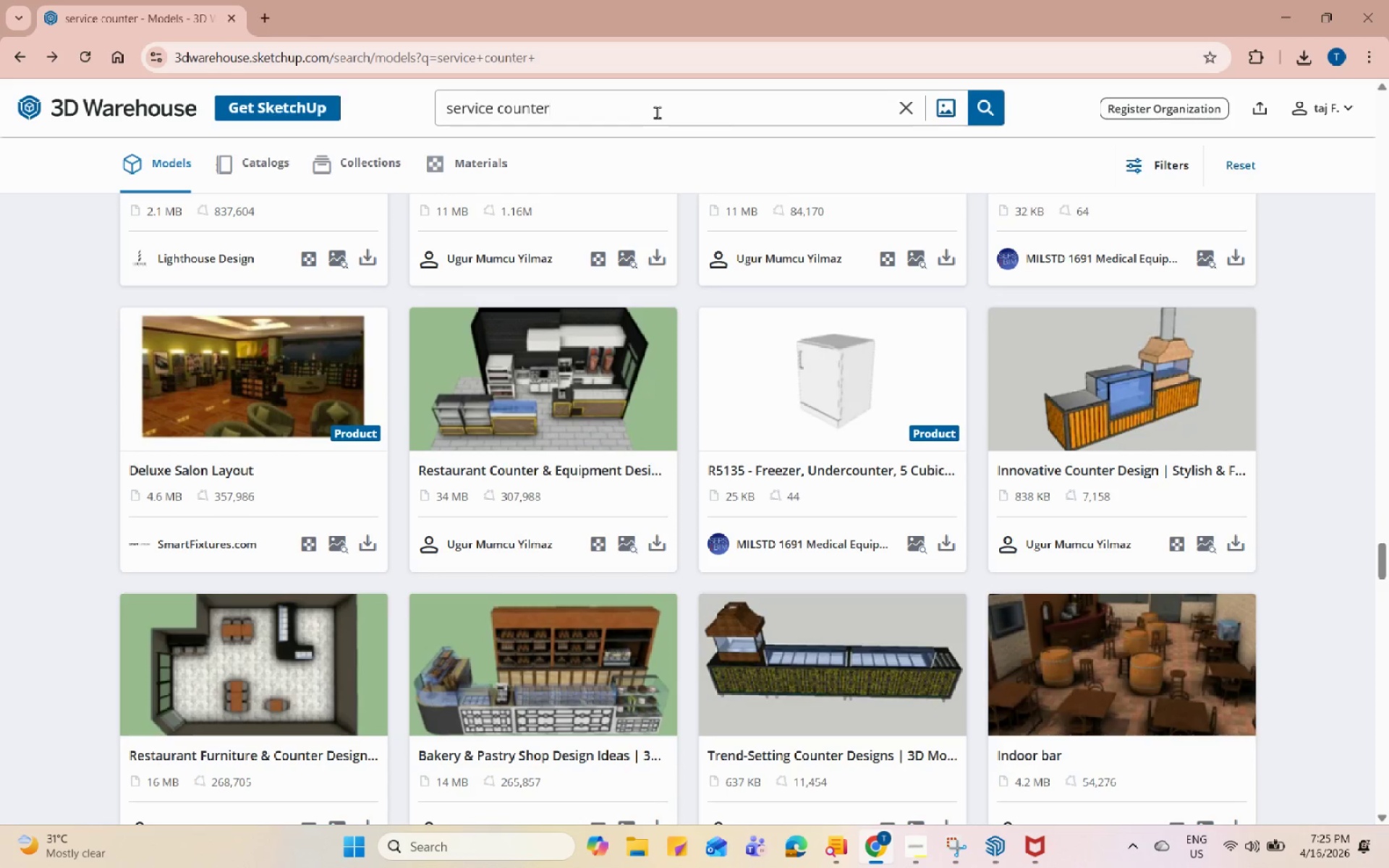 
scroll: coordinate [657, 112], scroll_direction: down, amount: 3.0
 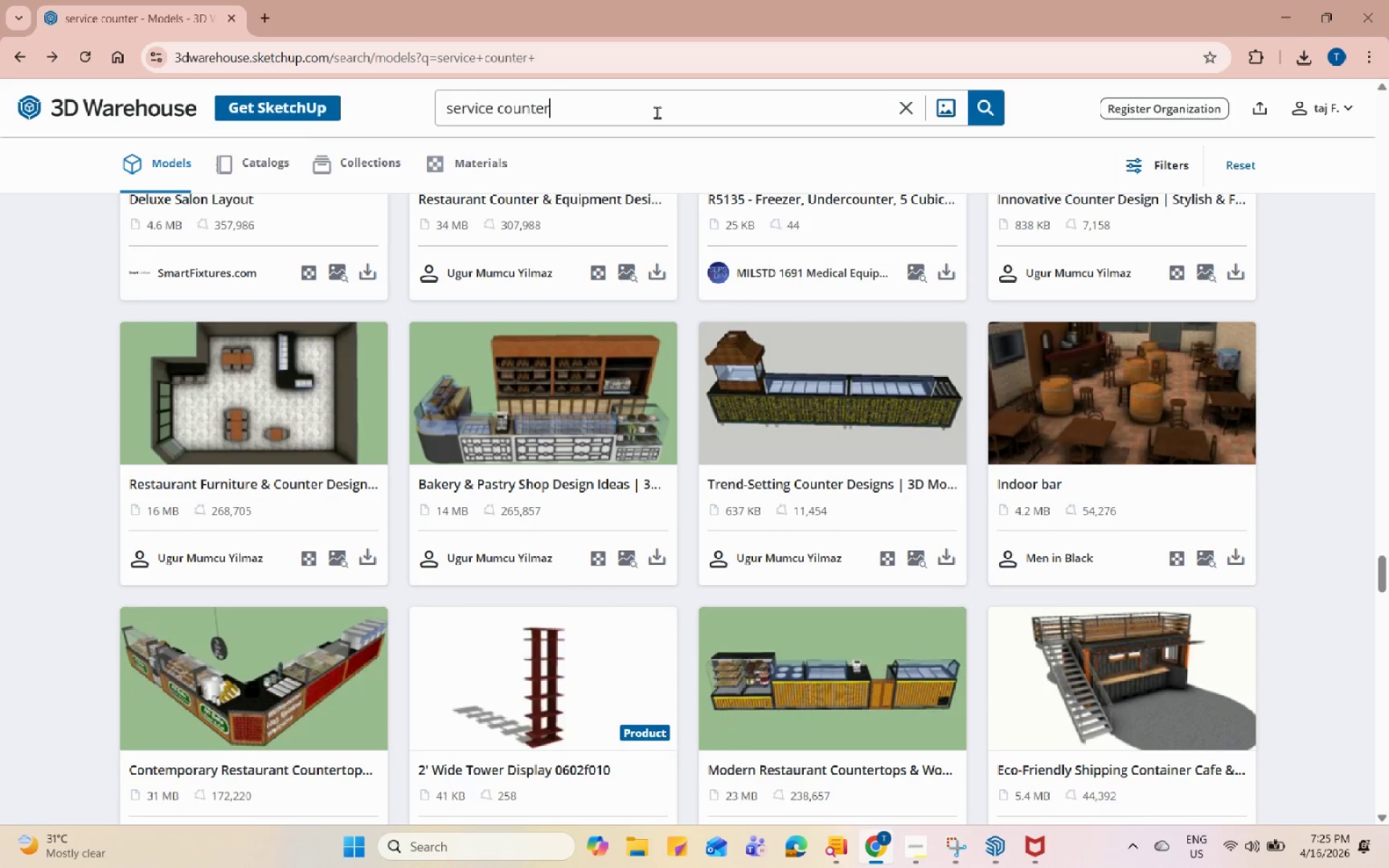 
double_click([657, 112])
 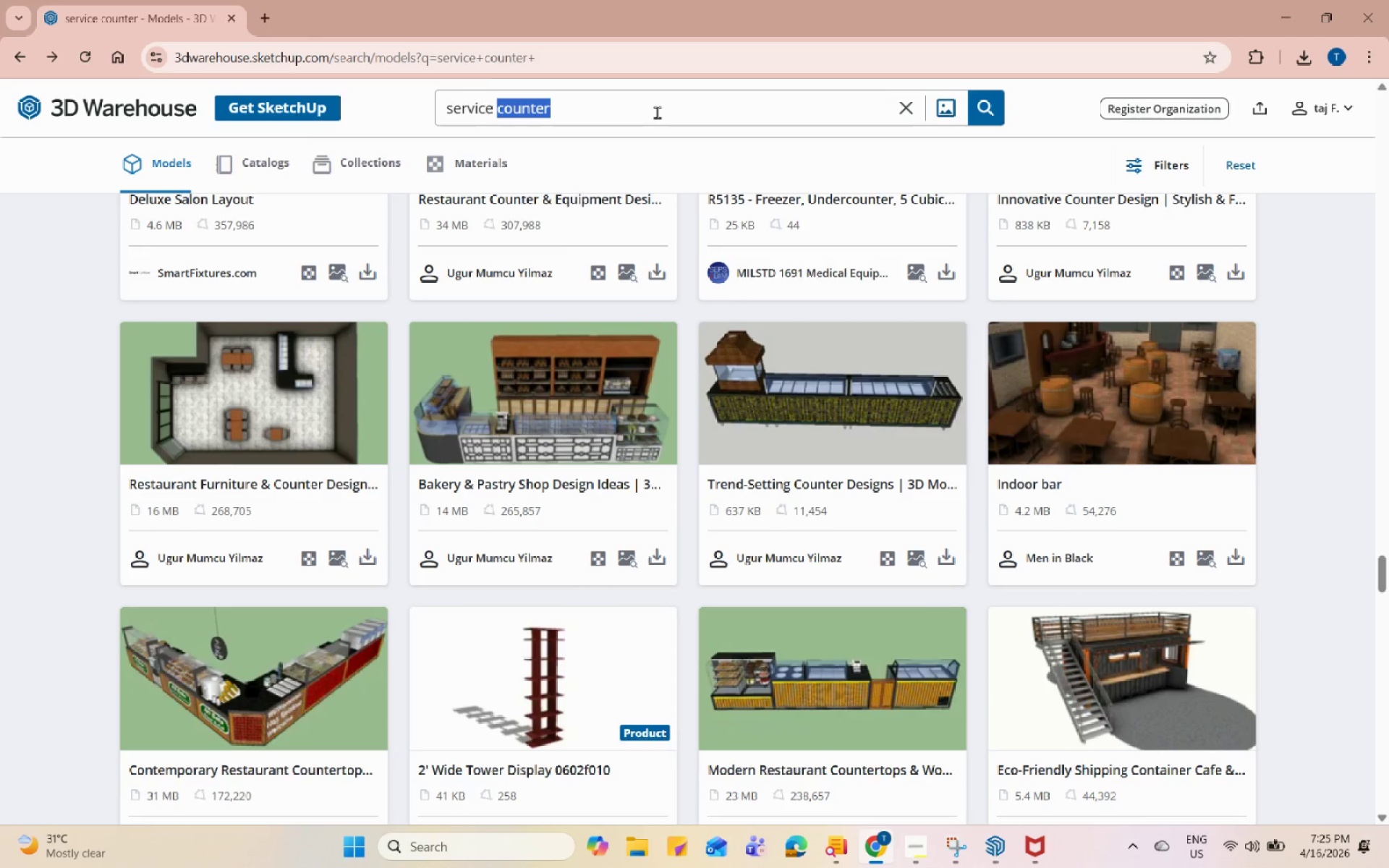 
triple_click([657, 112])
 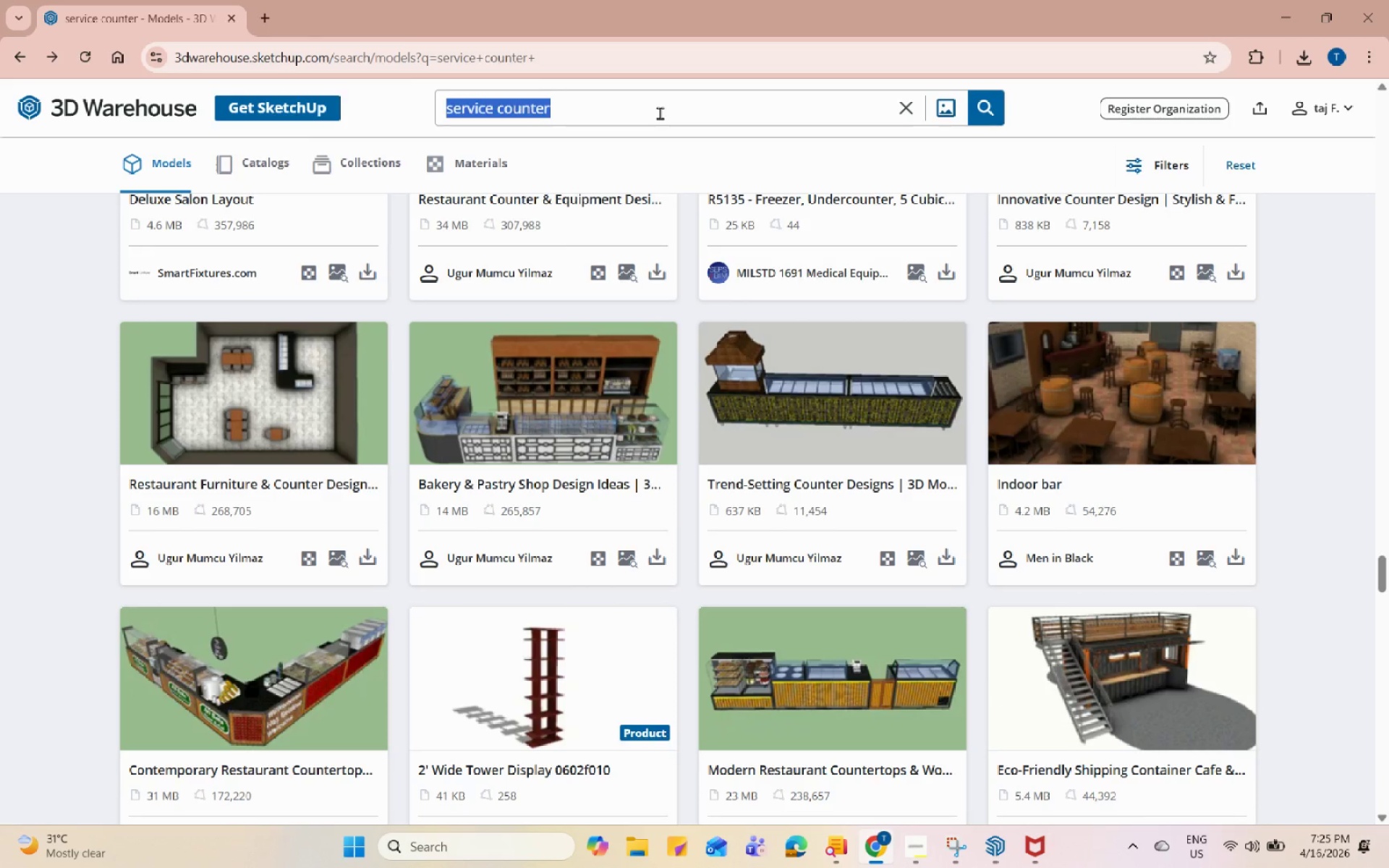 
type(counter glass)
 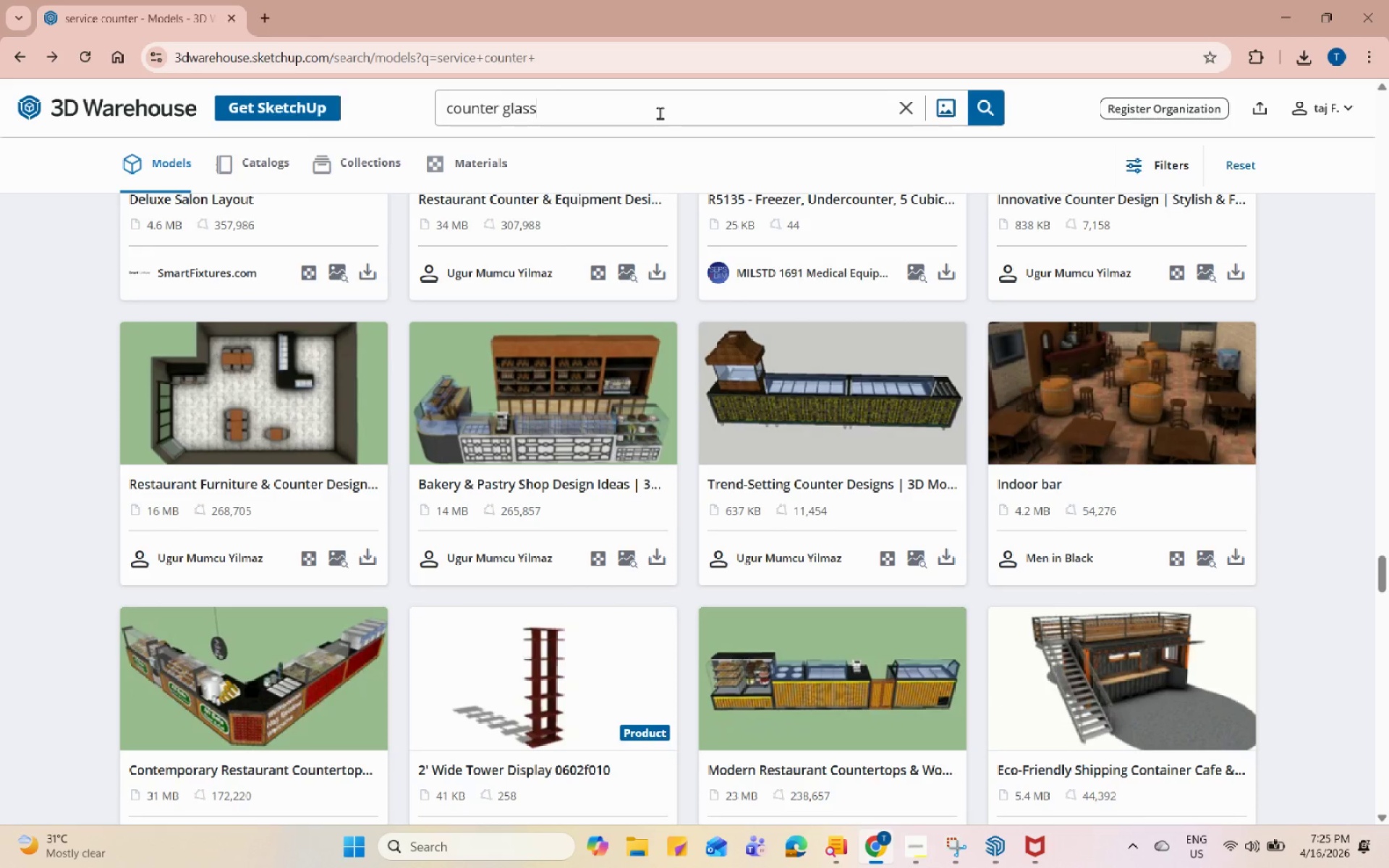 
key(Enter)
 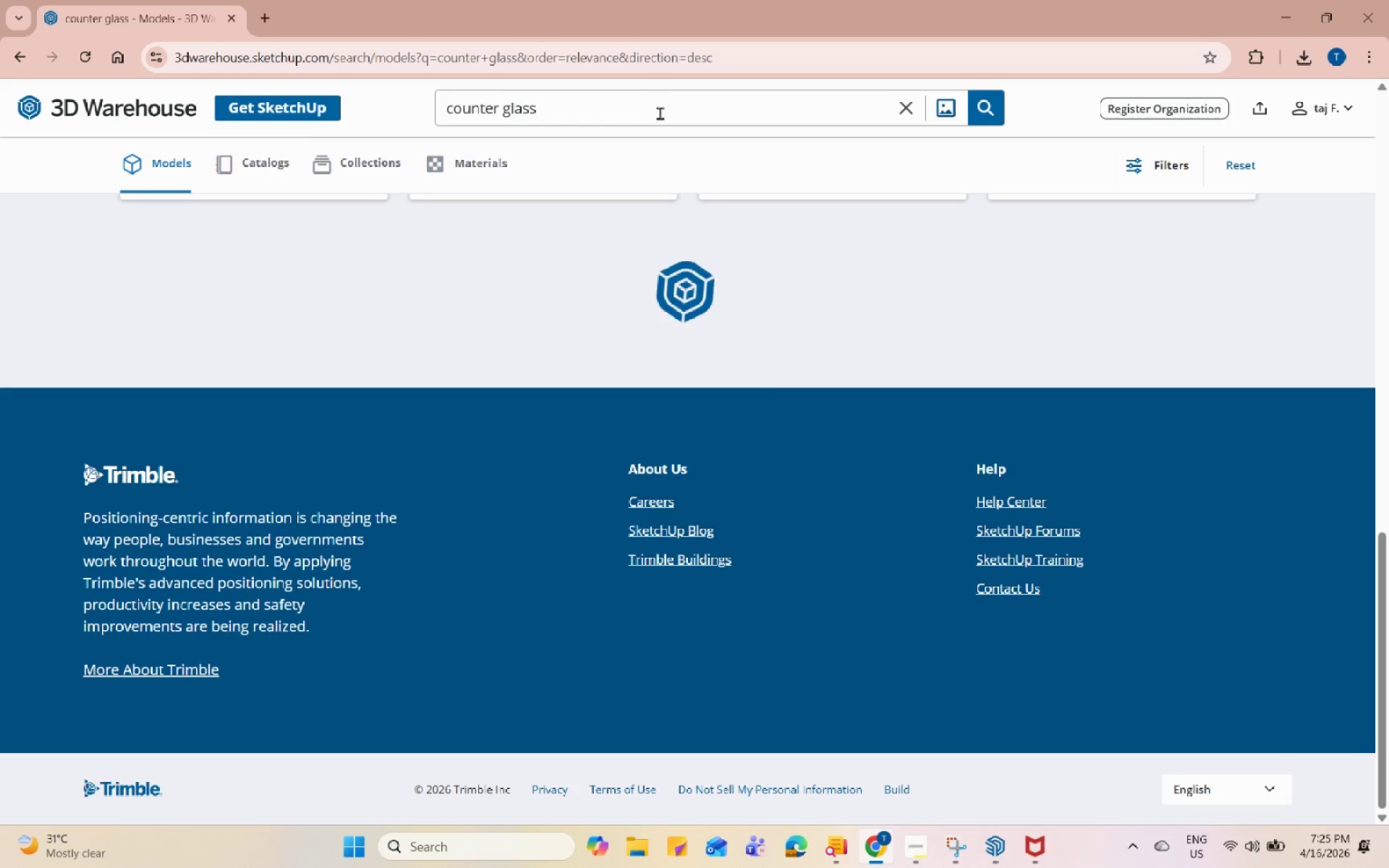 
scroll: coordinate [851, 507], scroll_direction: up, amount: 18.0
 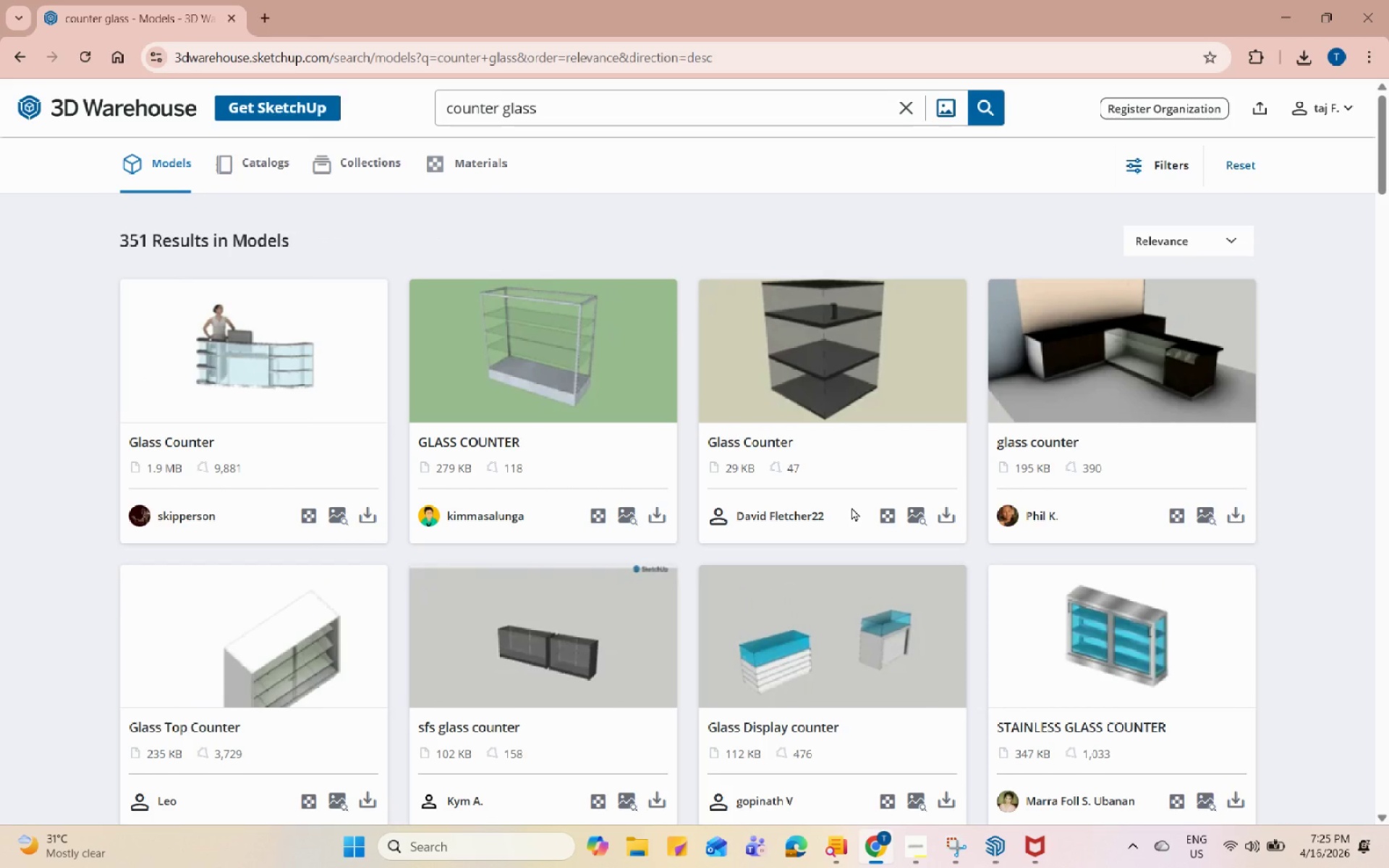 
scroll: coordinate [851, 507], scroll_direction: down, amount: 12.0
 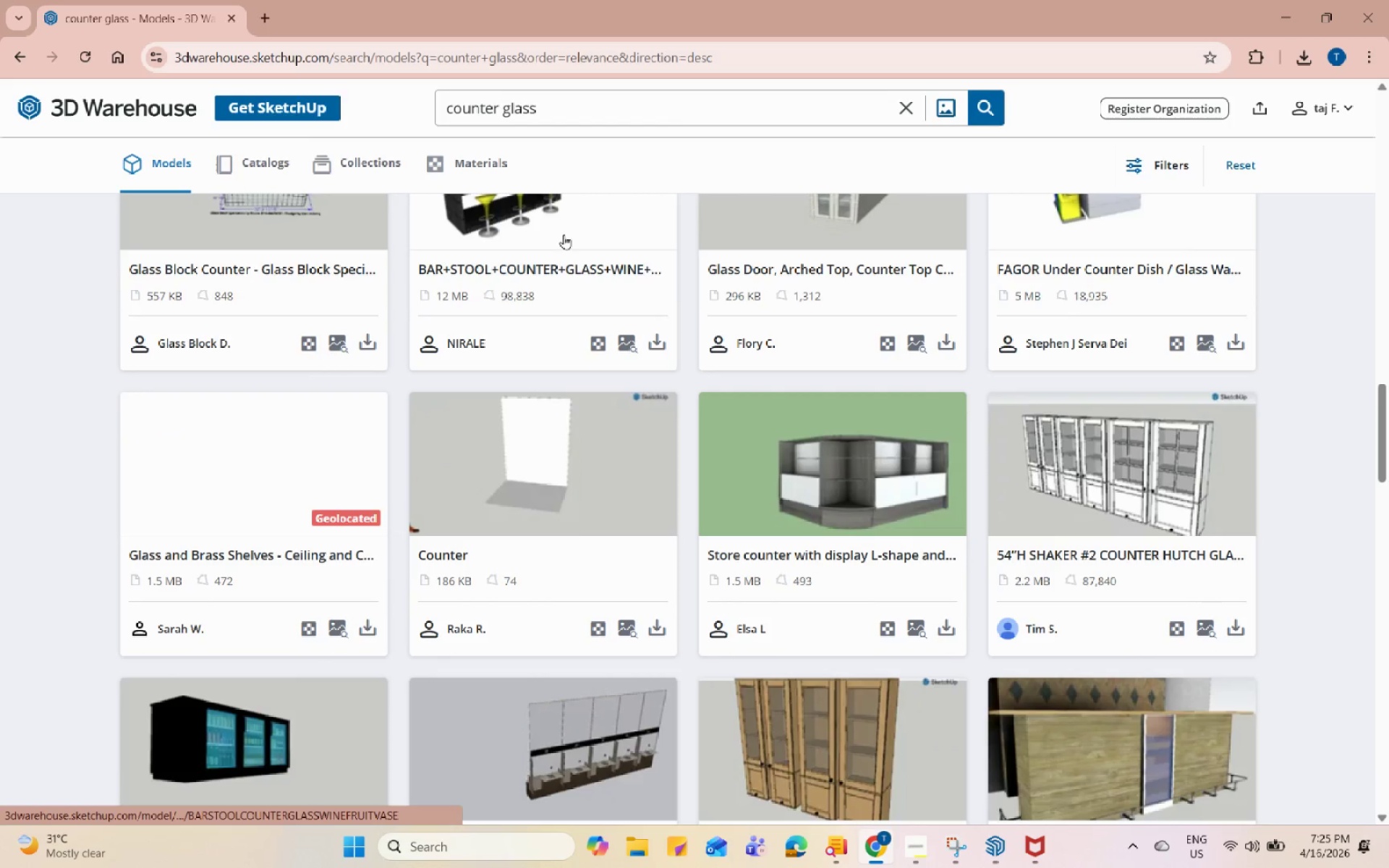 
left_click([600, 98])
 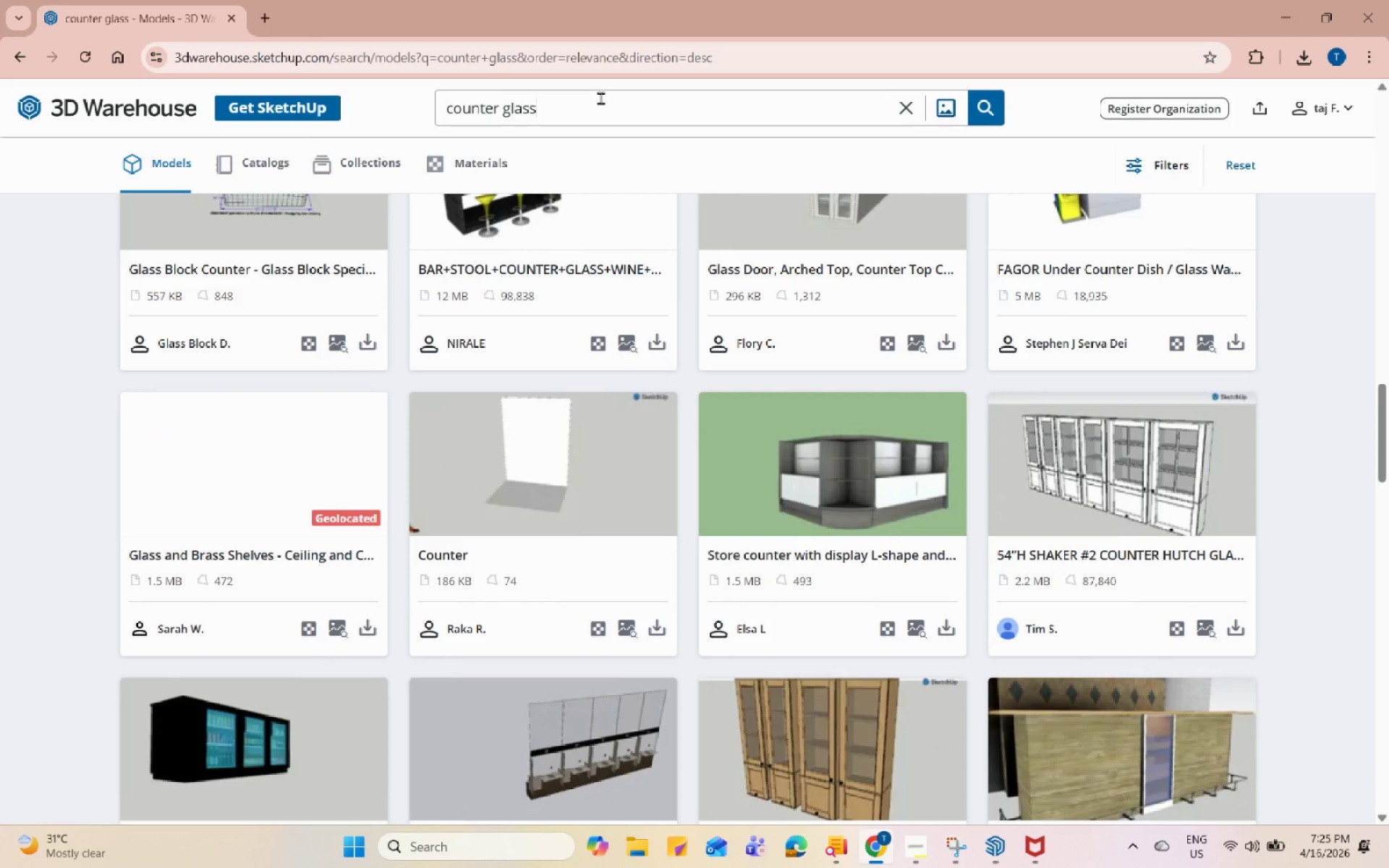 
type( dislay)
 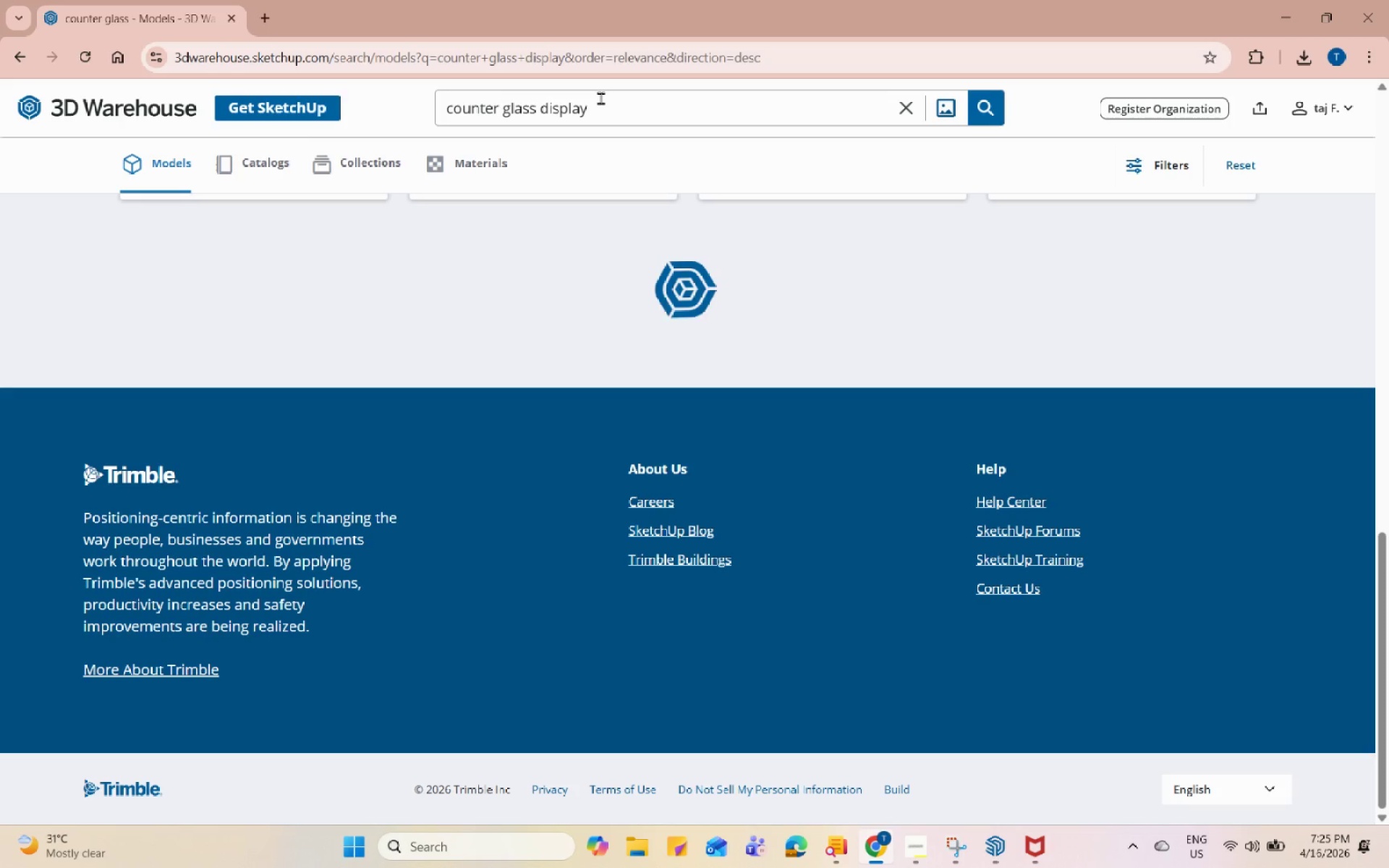 
hold_key(key=P, duration=0.33)
 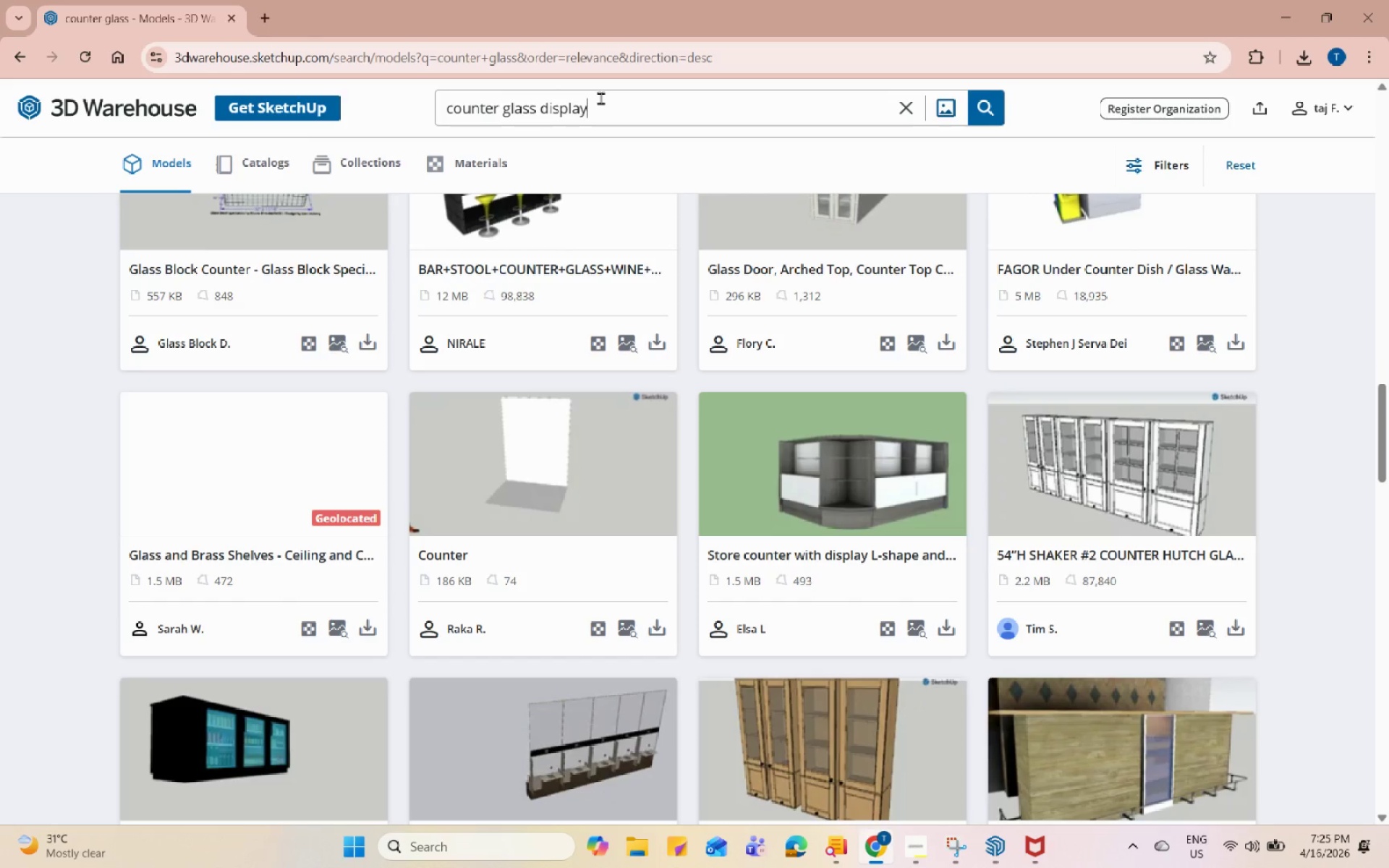 
key(Enter)
 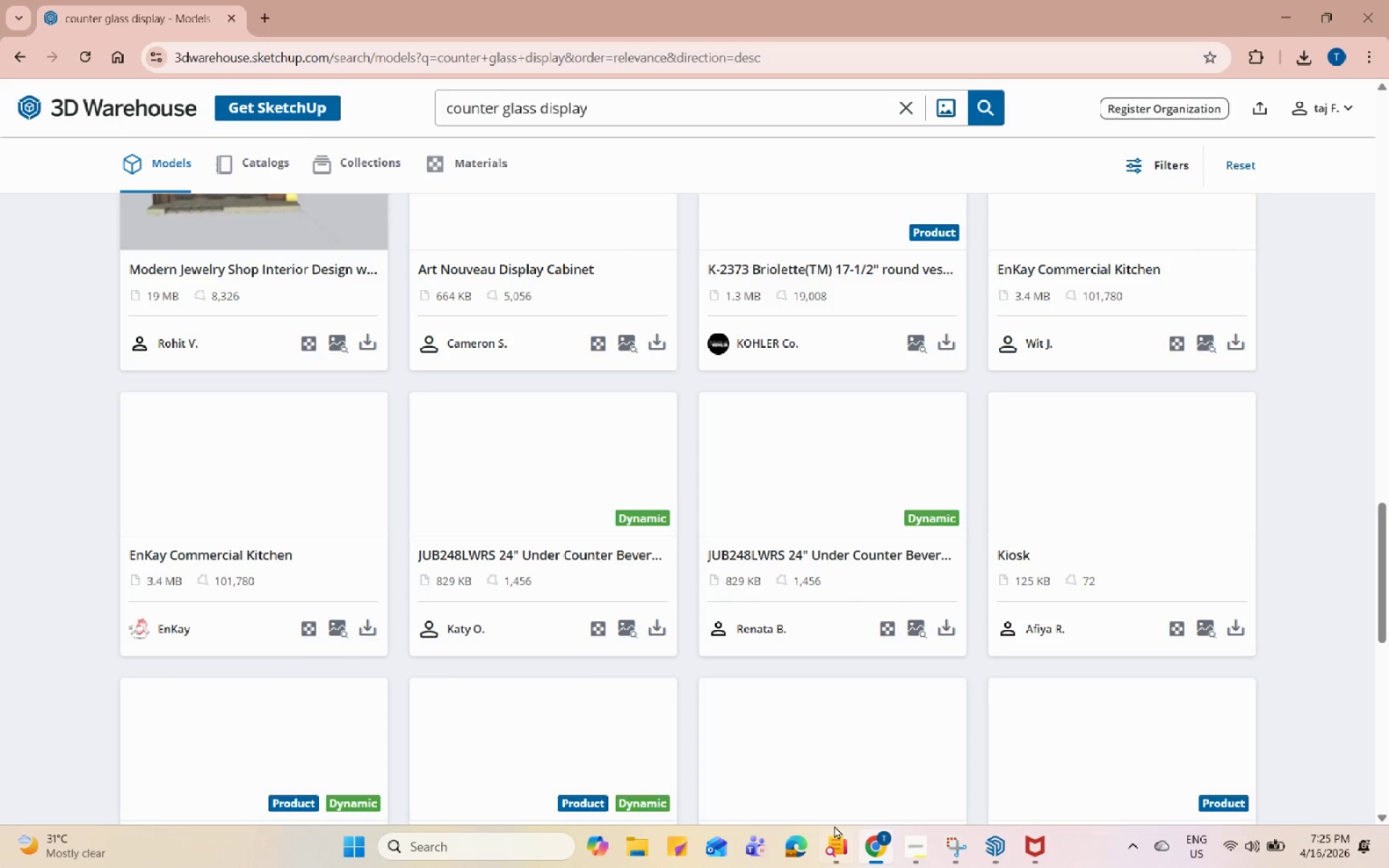 
left_click([912, 844])